 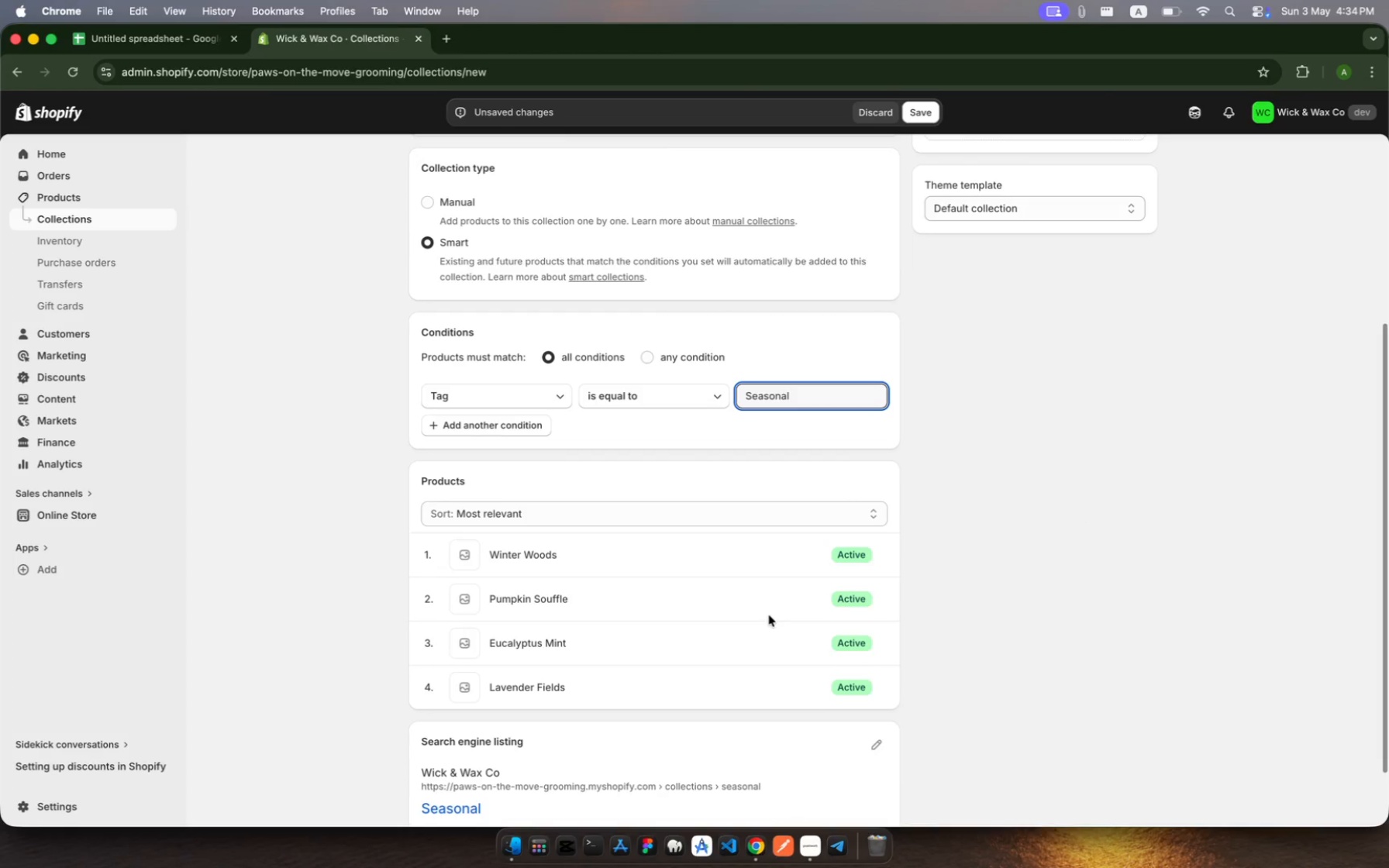 
left_click([776, 510])
 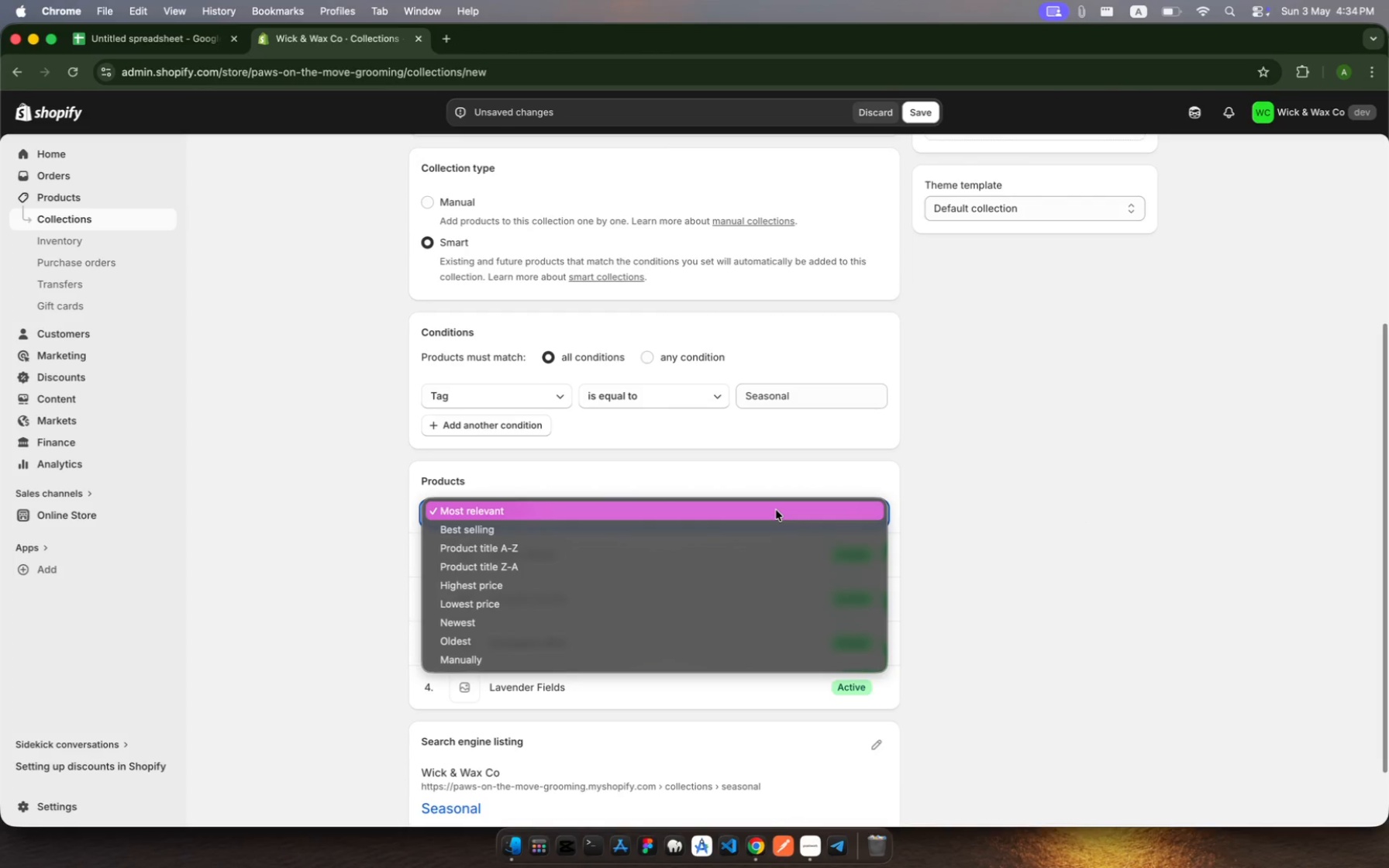 
left_click([776, 510])
 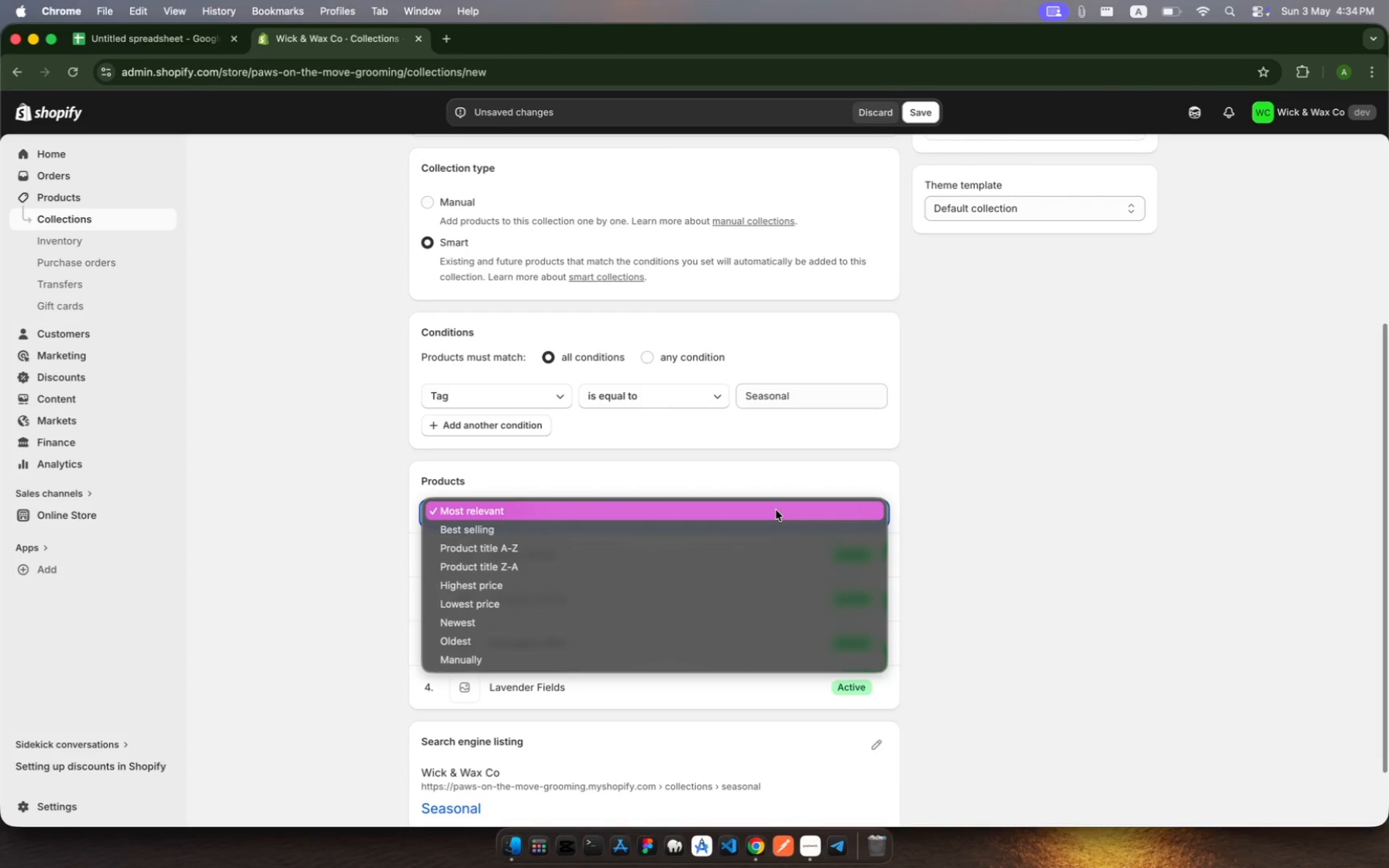 
left_click([776, 510])
 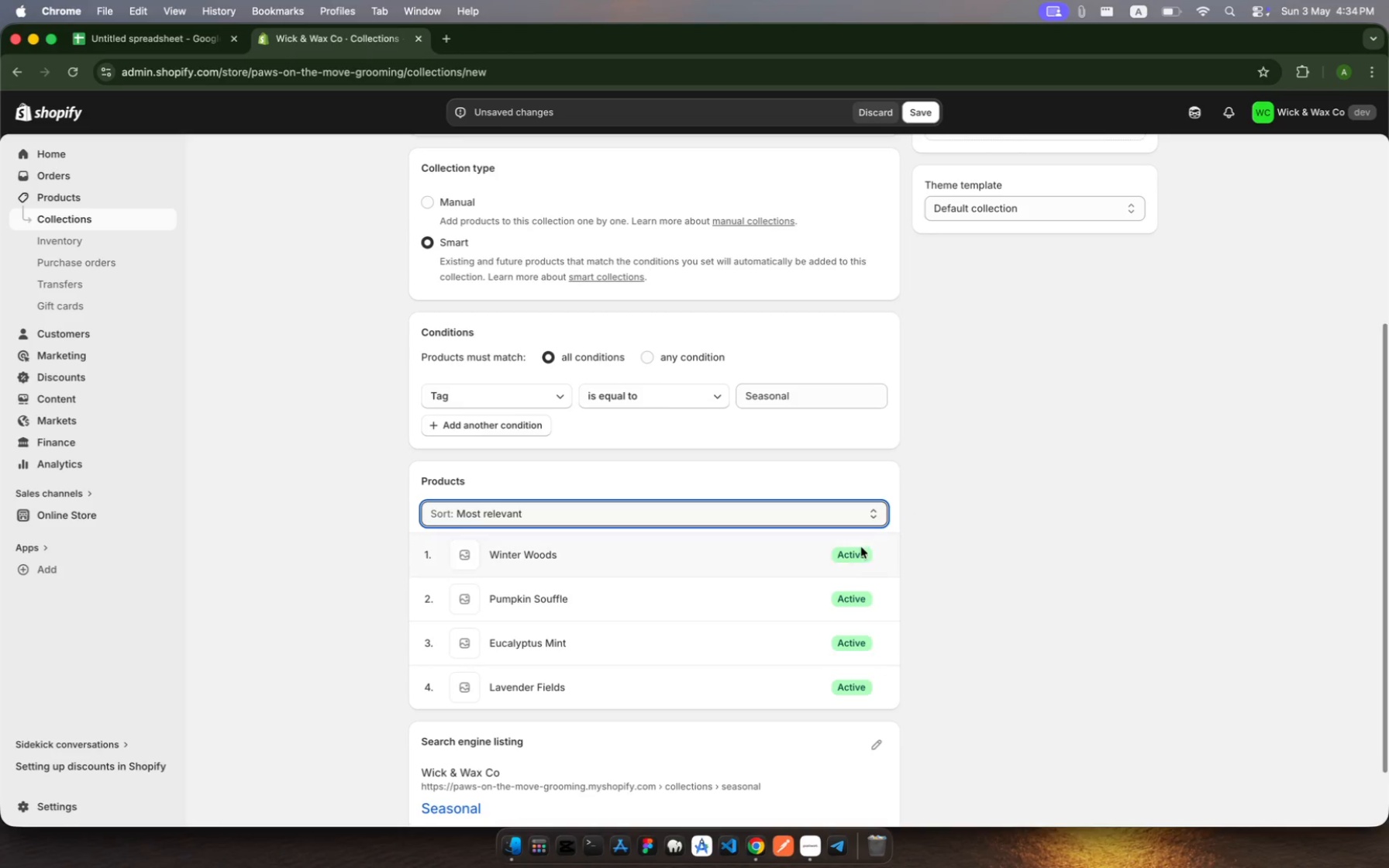 
scroll: coordinate [794, 580], scroll_direction: down, amount: 8.0
 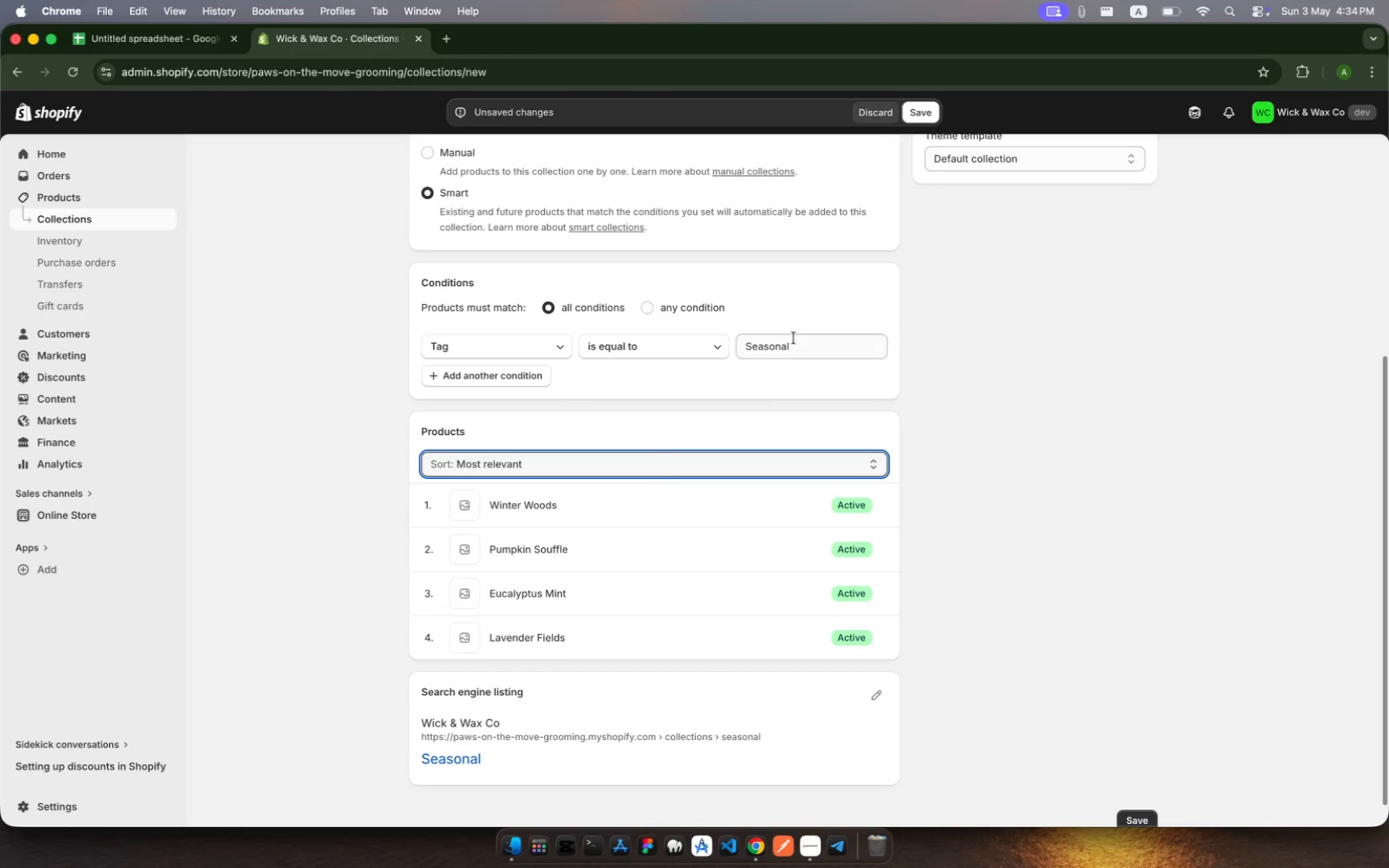 
left_click([795, 343])
 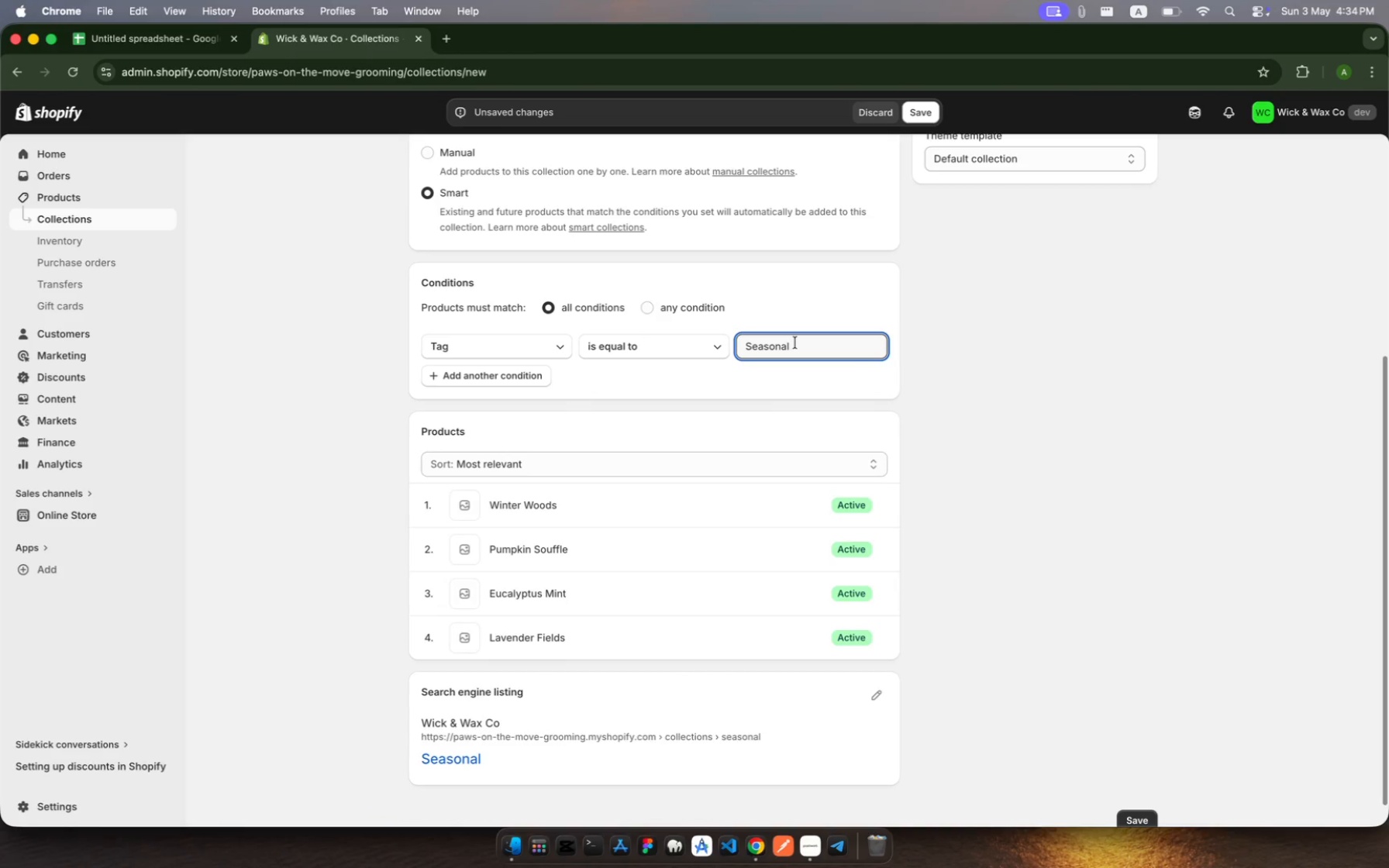 
hold_key(key=Backspace, duration=0.9)
 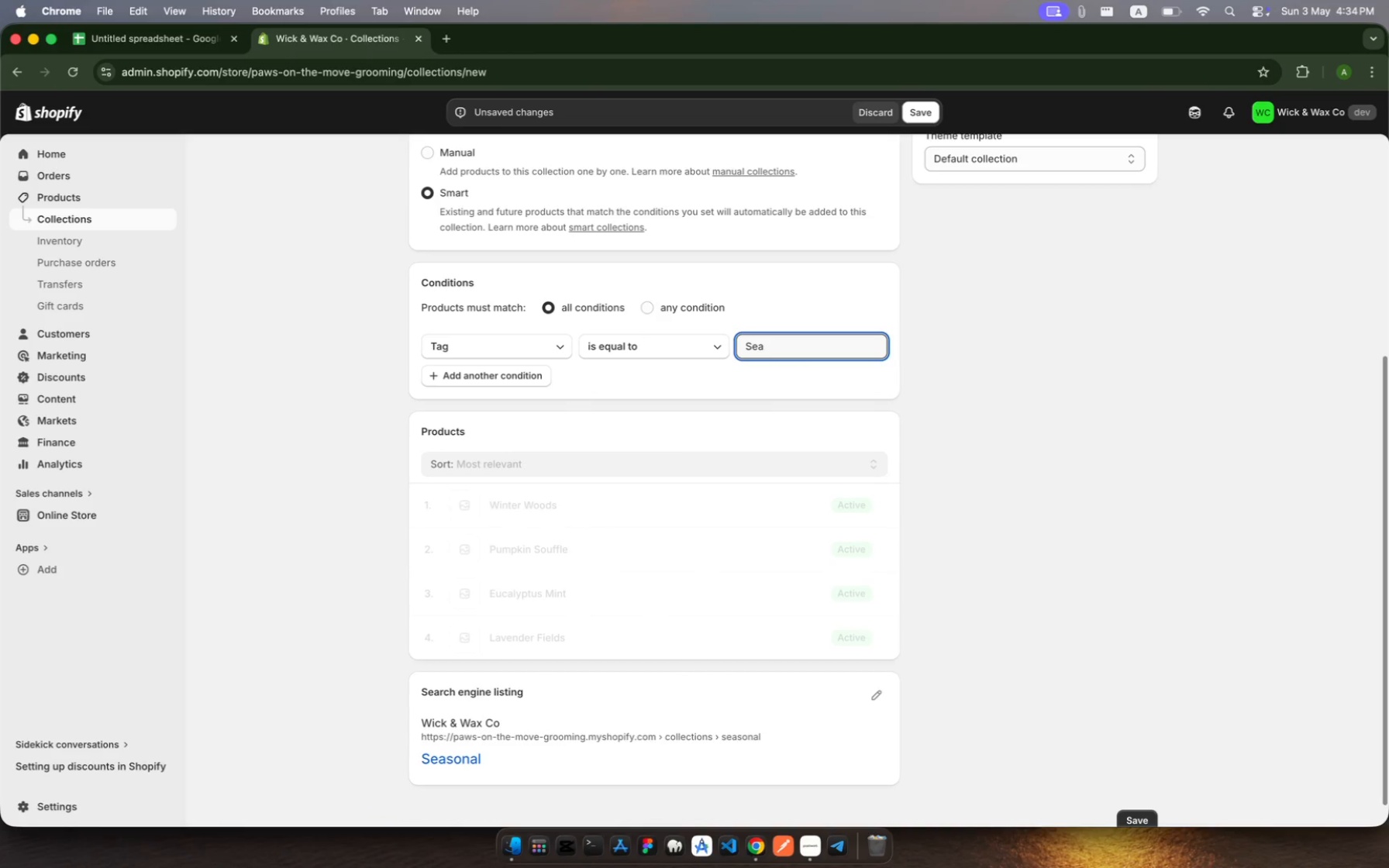 
key(Backspace)
key(Backspace)
type(easonal)
 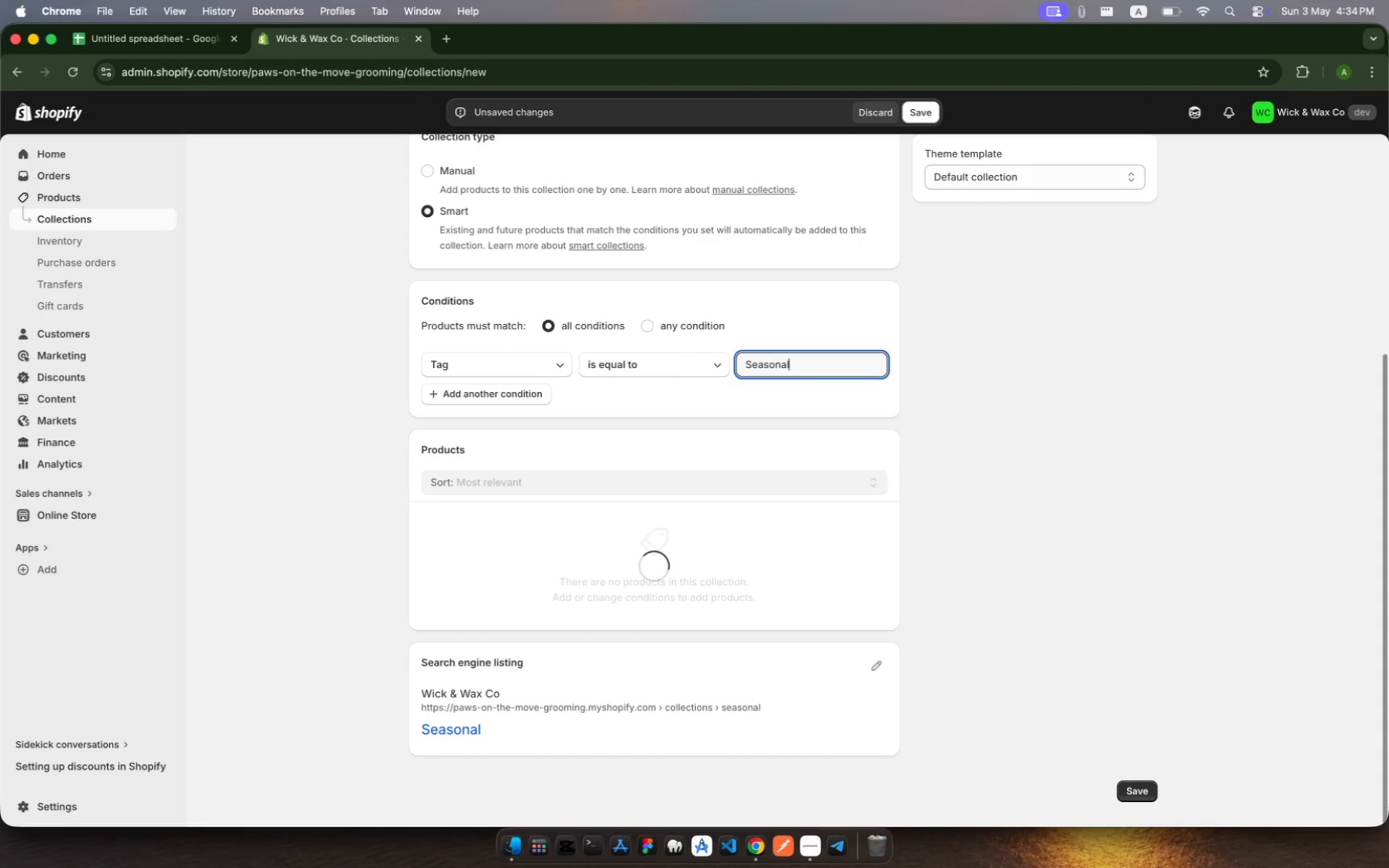 
key(Enter)
 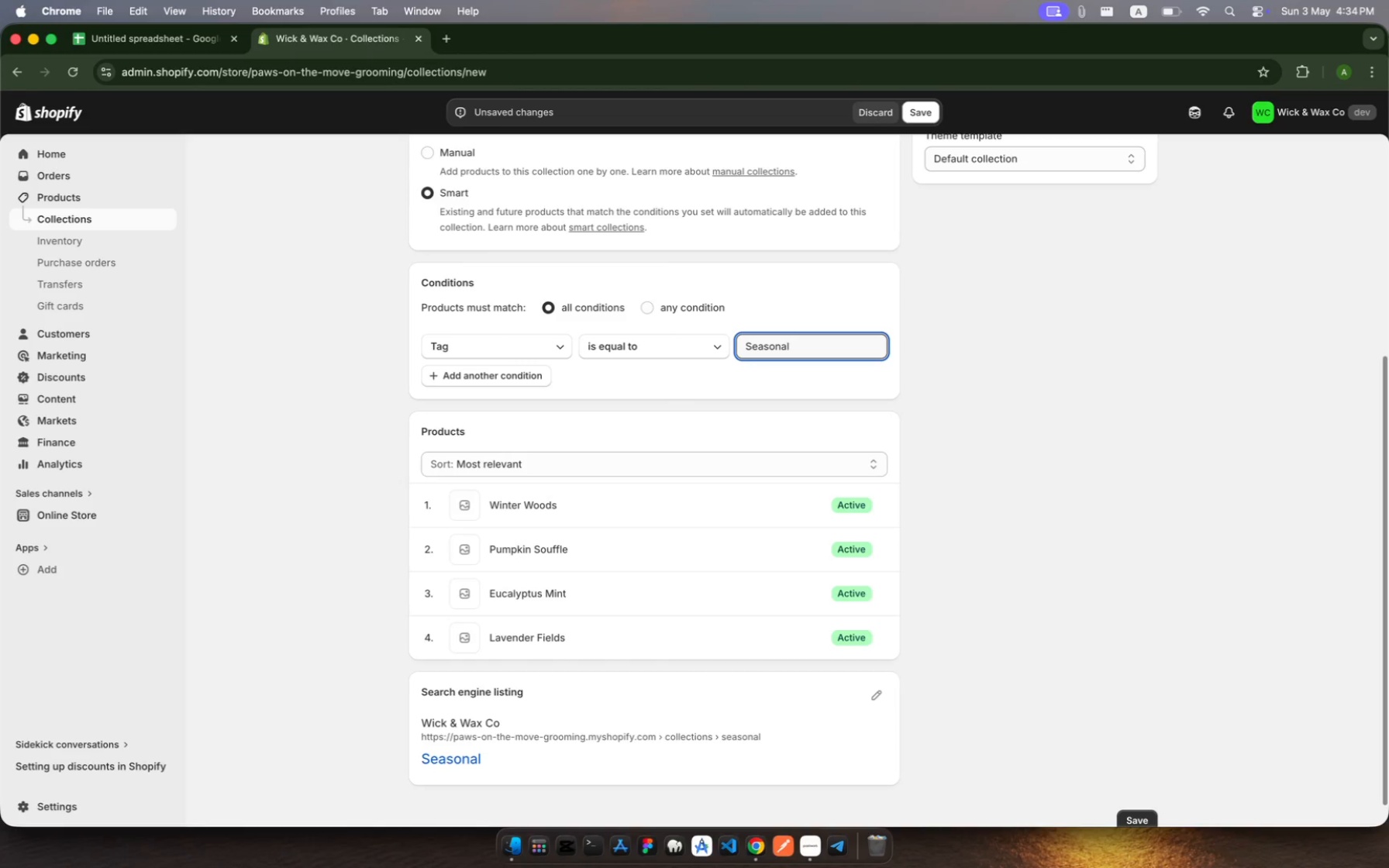 
type(or)
key(Backspace)
key(Backspace)
type( )
 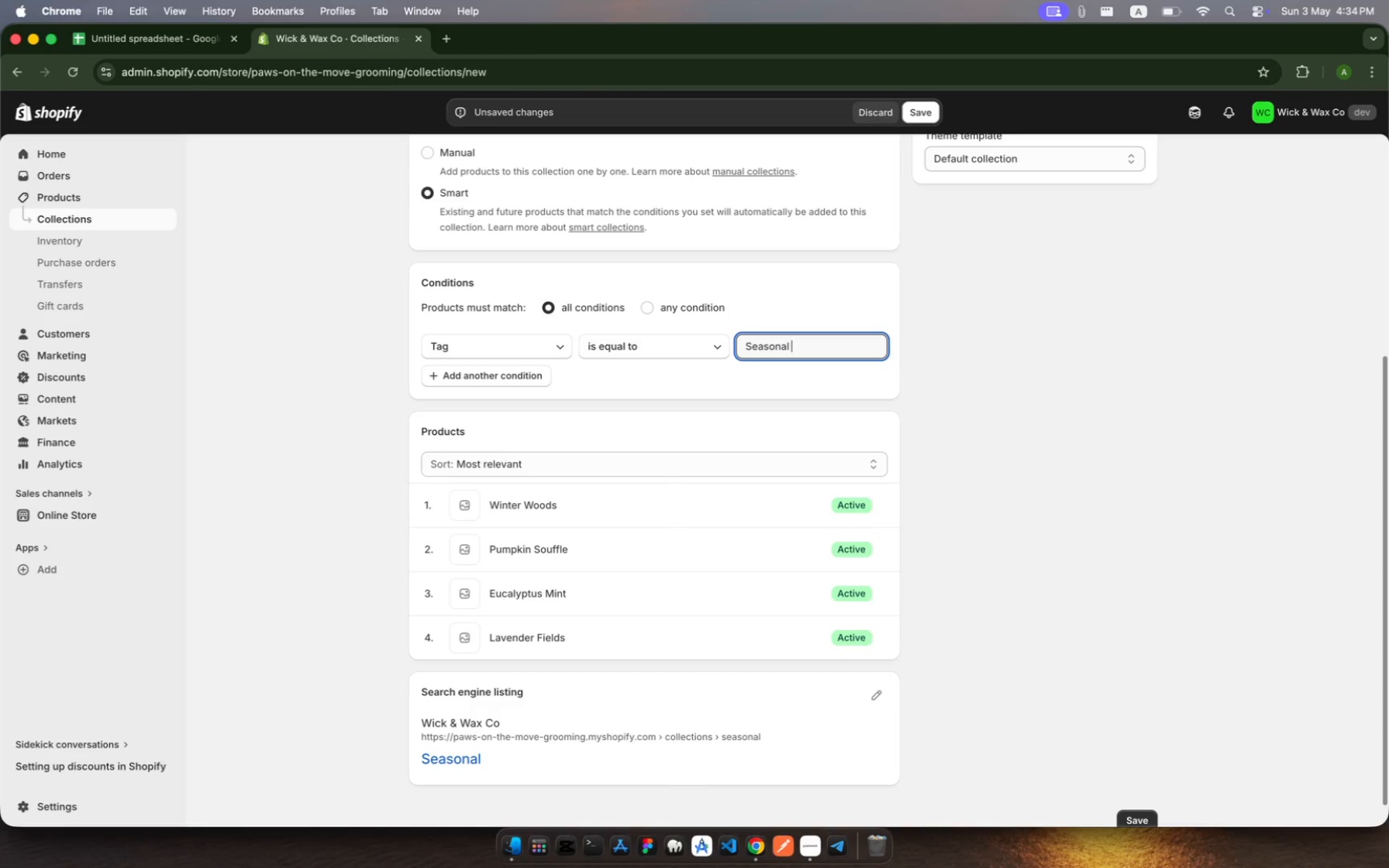 
type(or)
 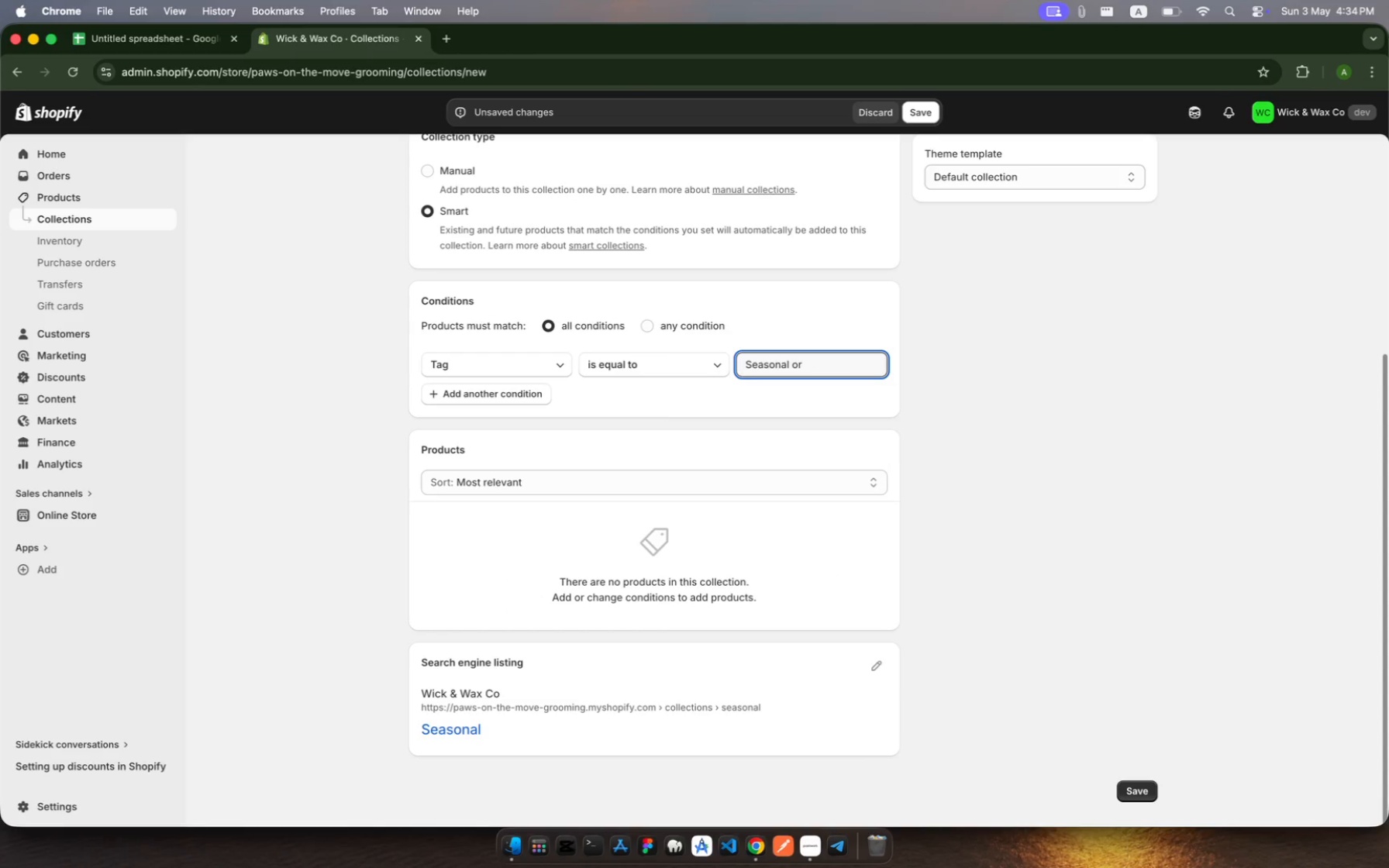 
wait(7.76)
 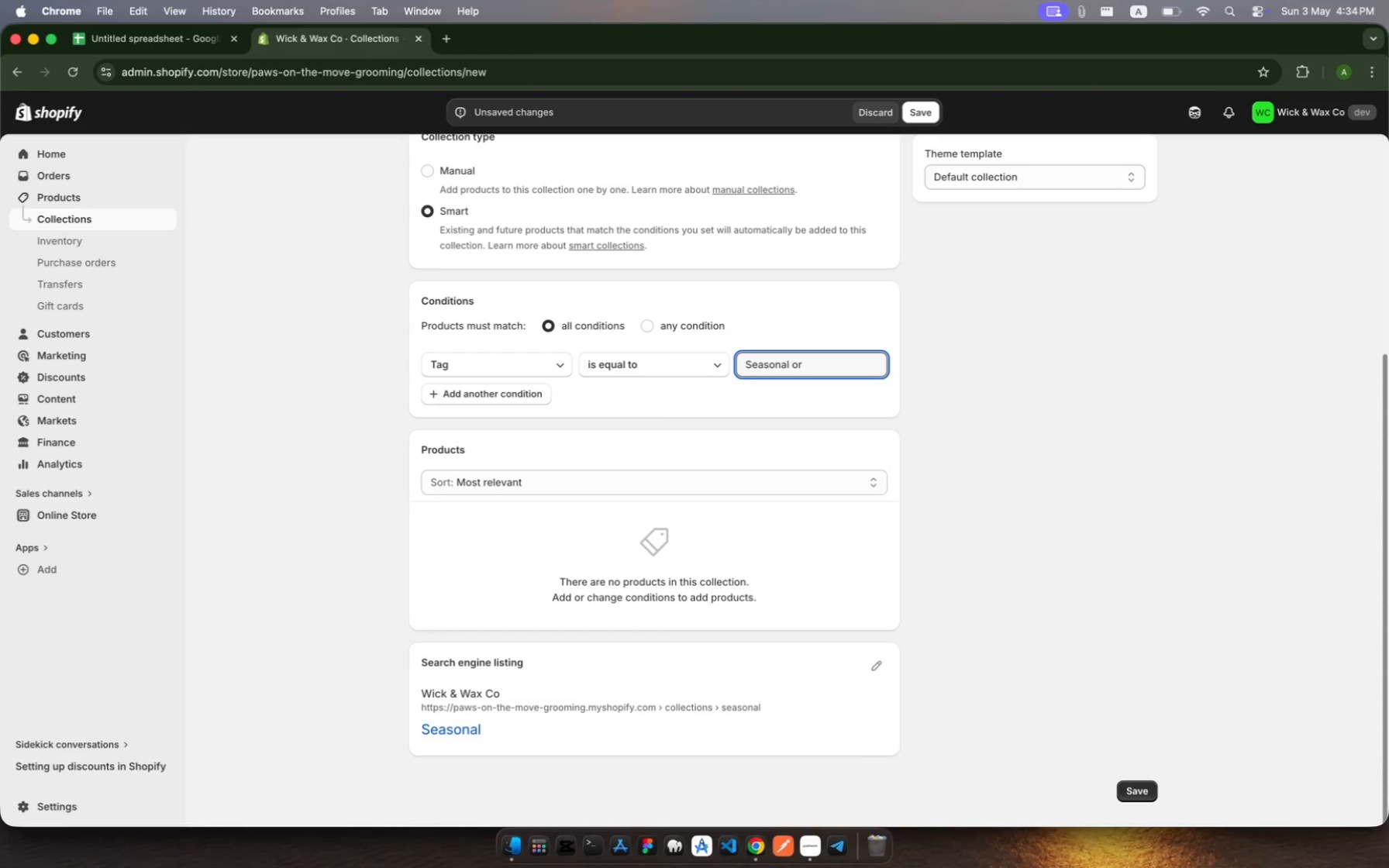 
key(Backspace)
 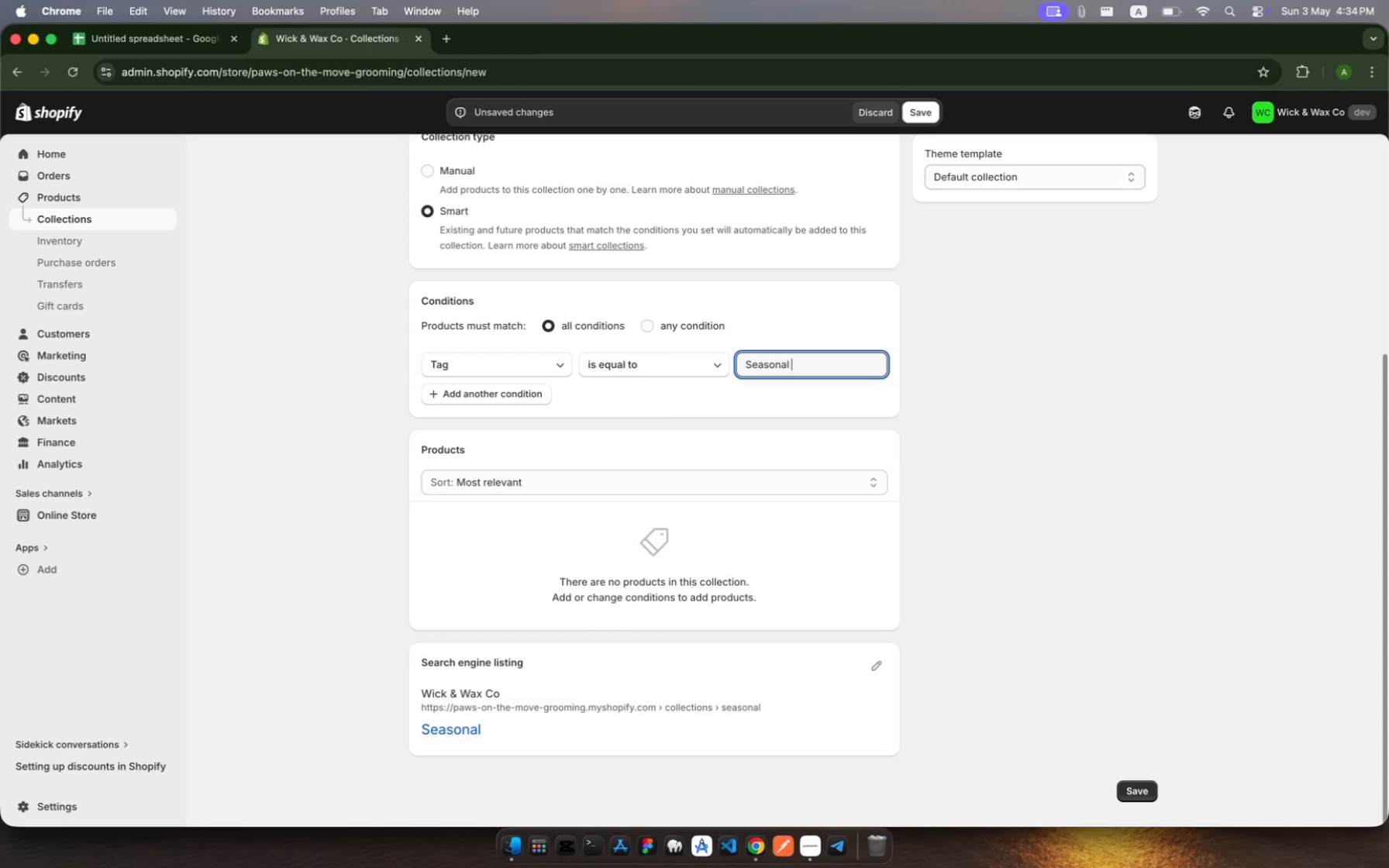 
key(Backspace)
 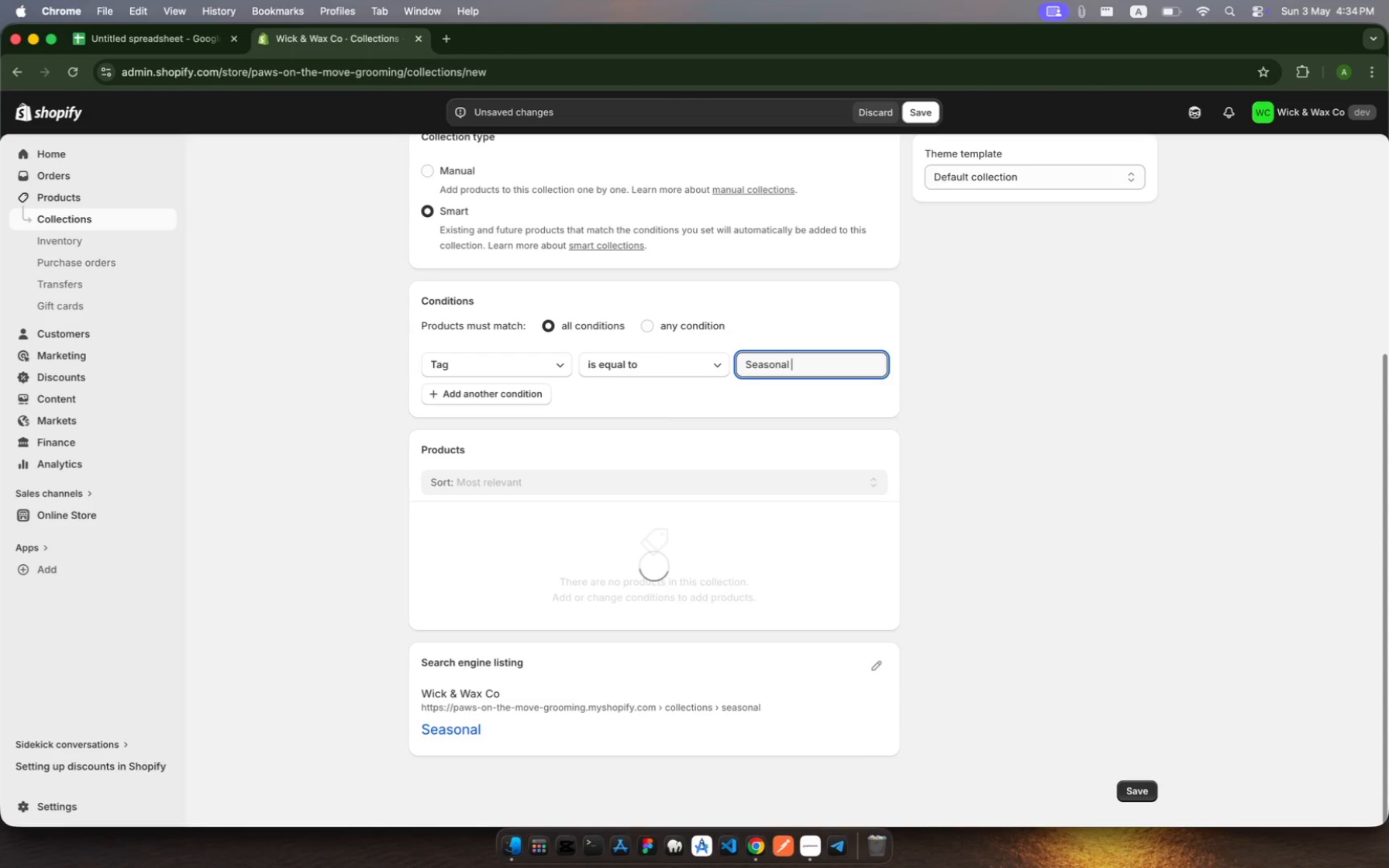 
key(Backspace)
 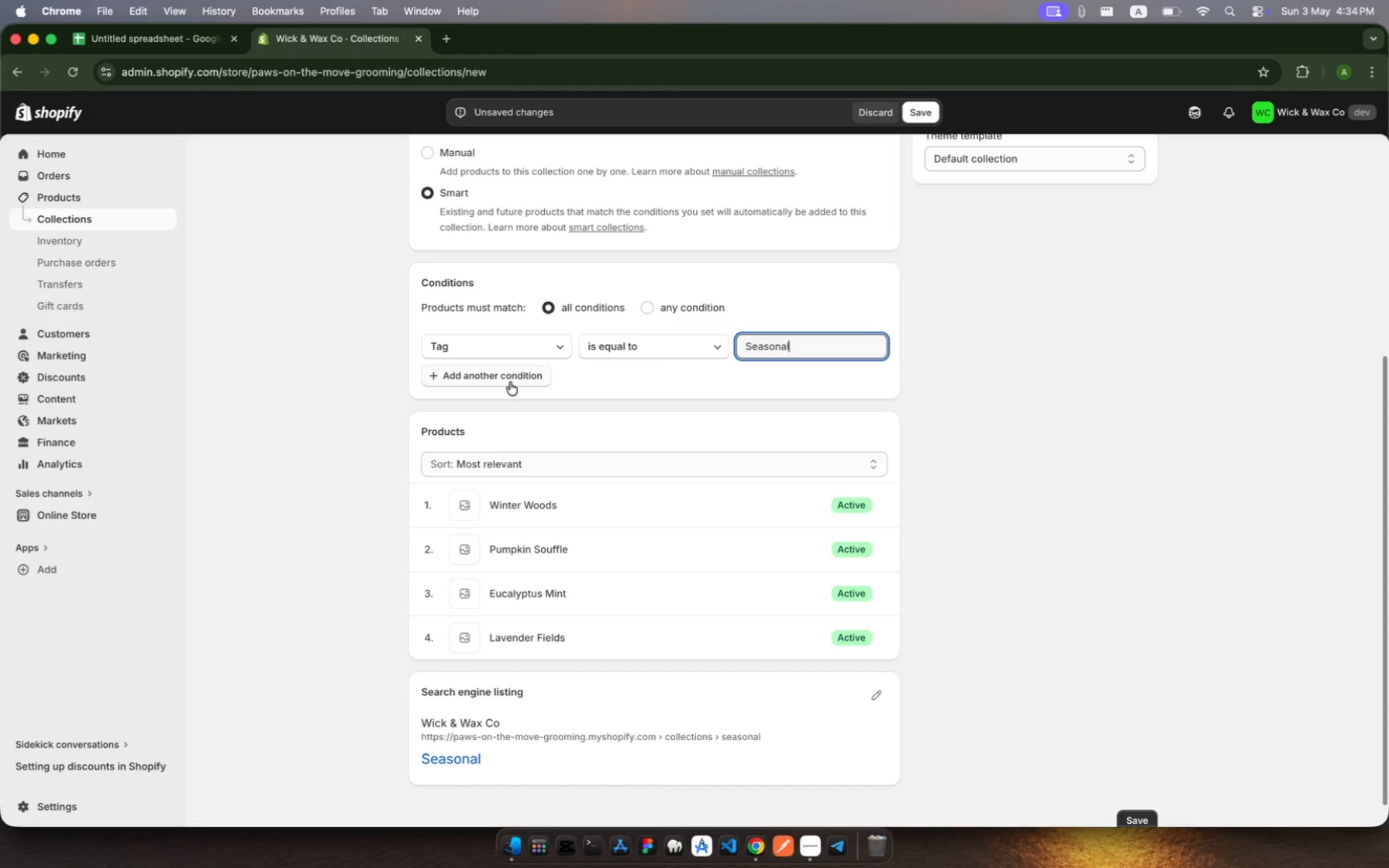 
left_click([510, 382])
 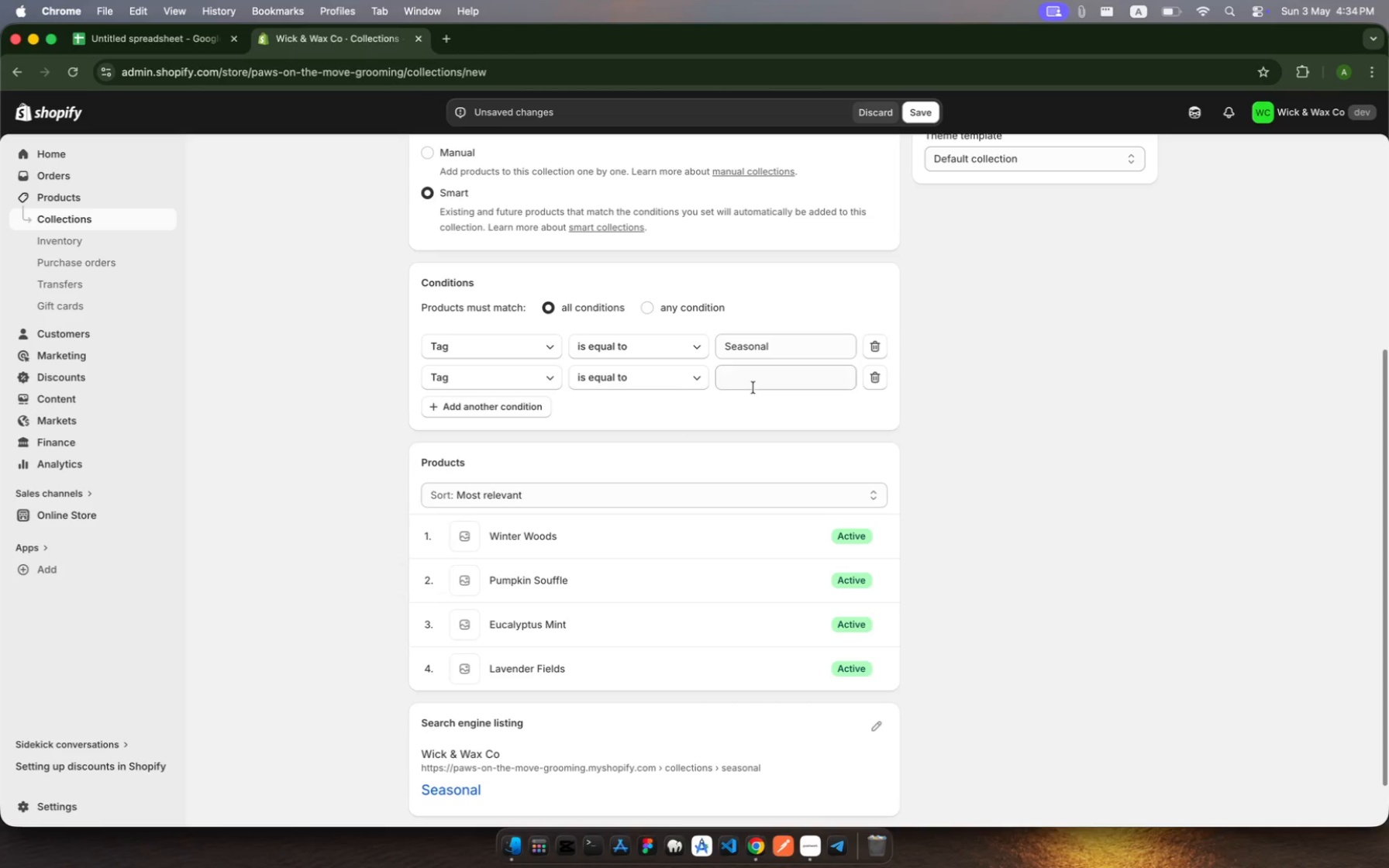 
left_click([747, 377])
 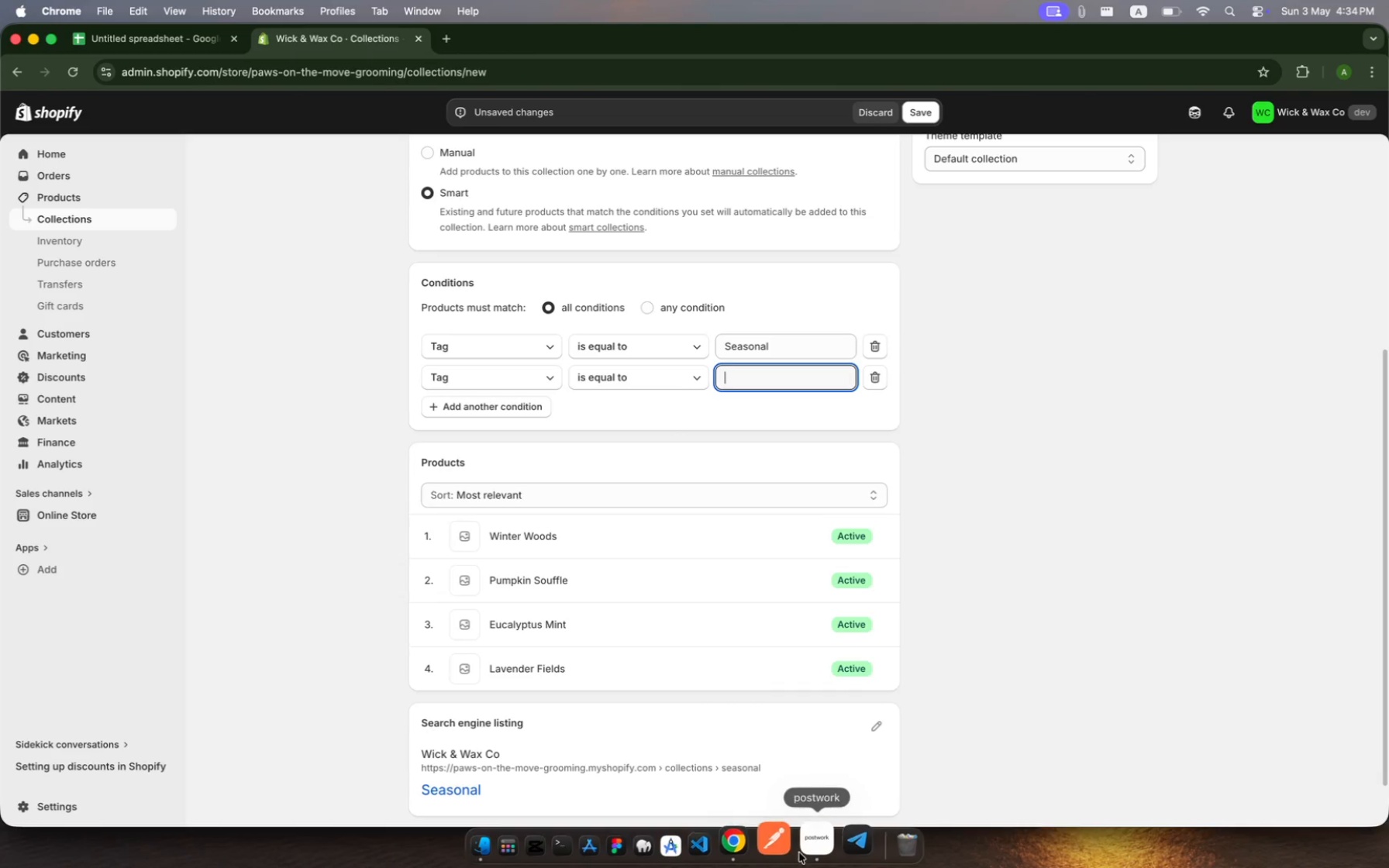 
left_click([807, 850])